 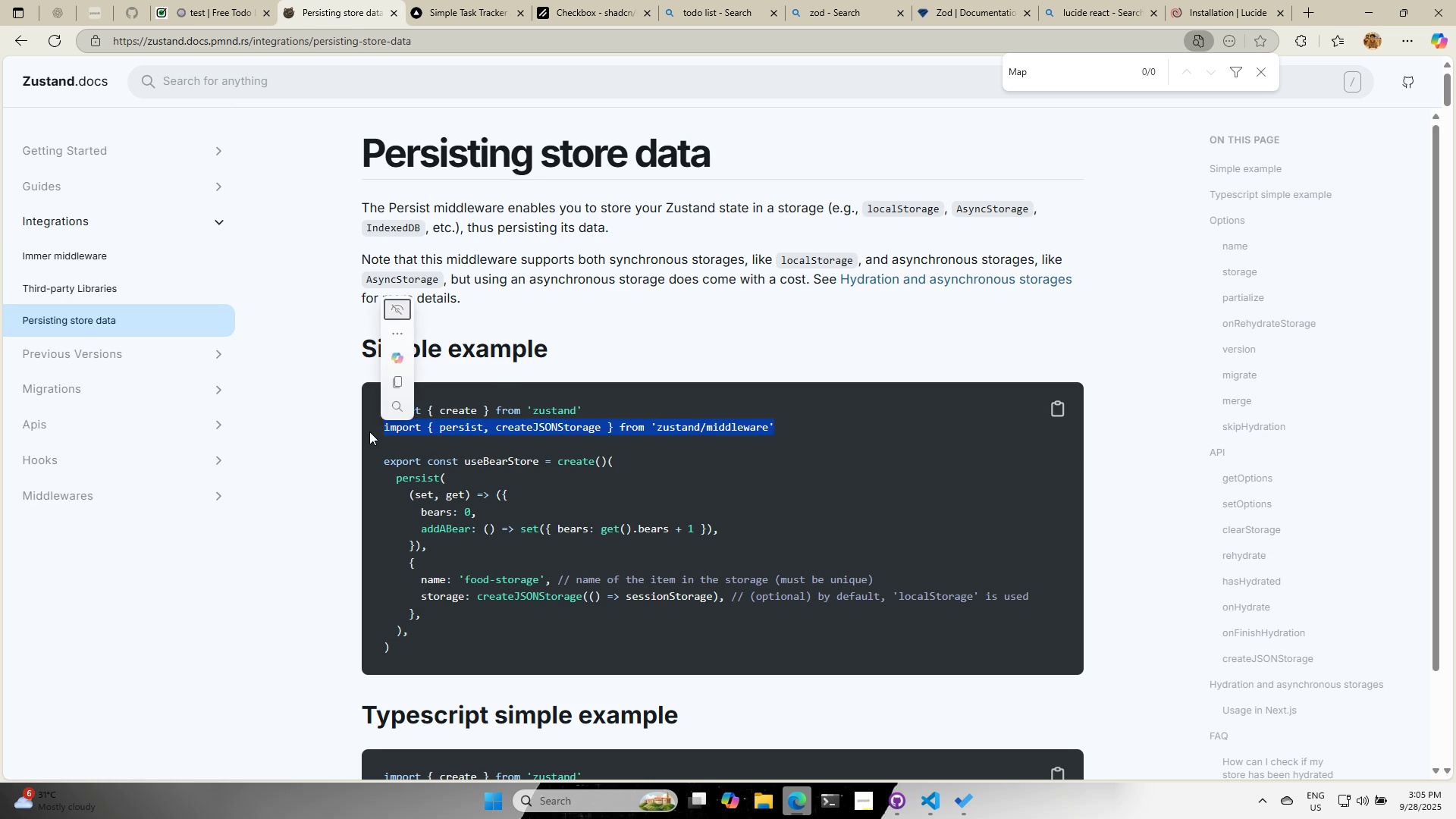 
key(C)
 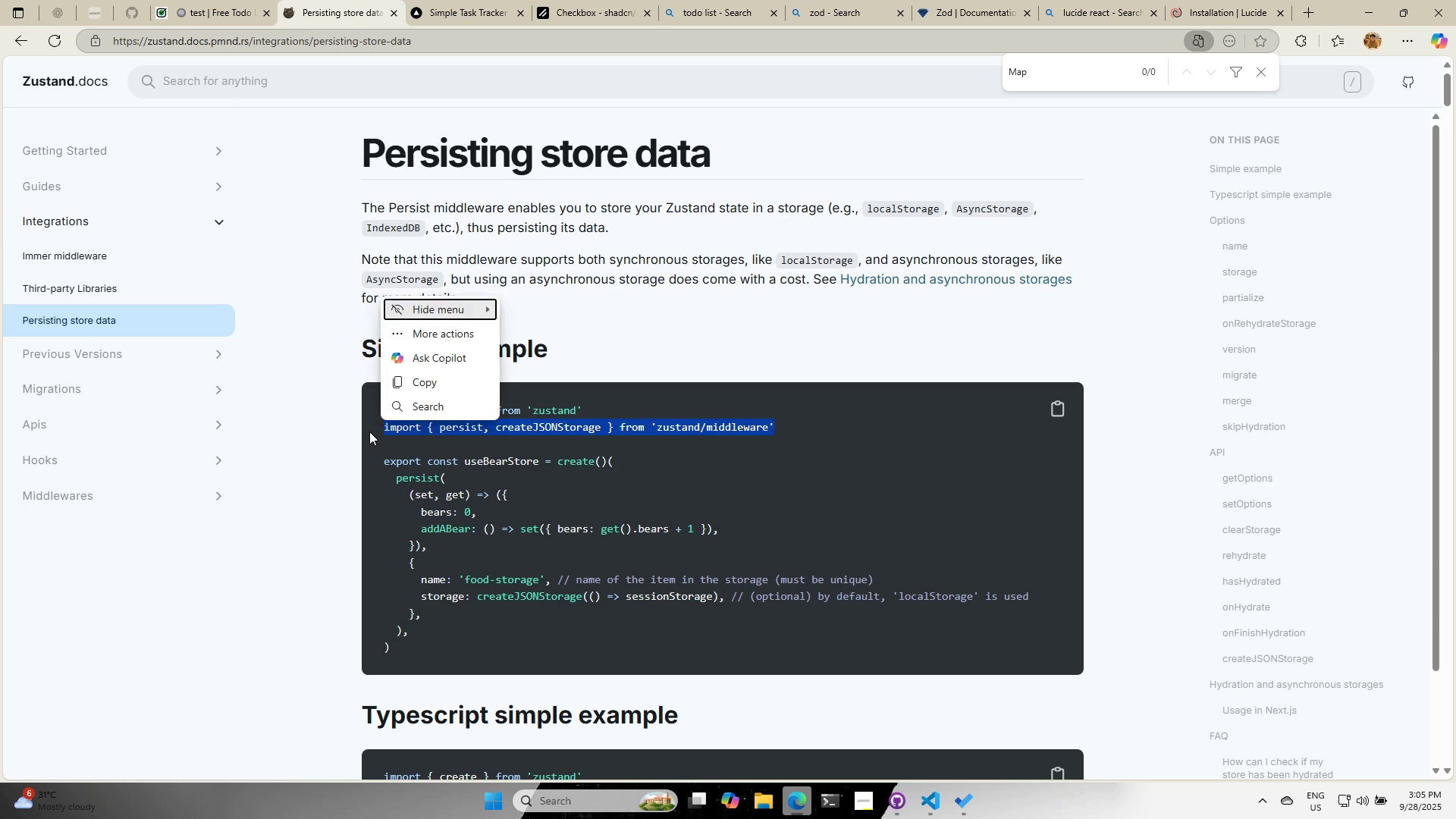 
key(Alt+AltLeft)
 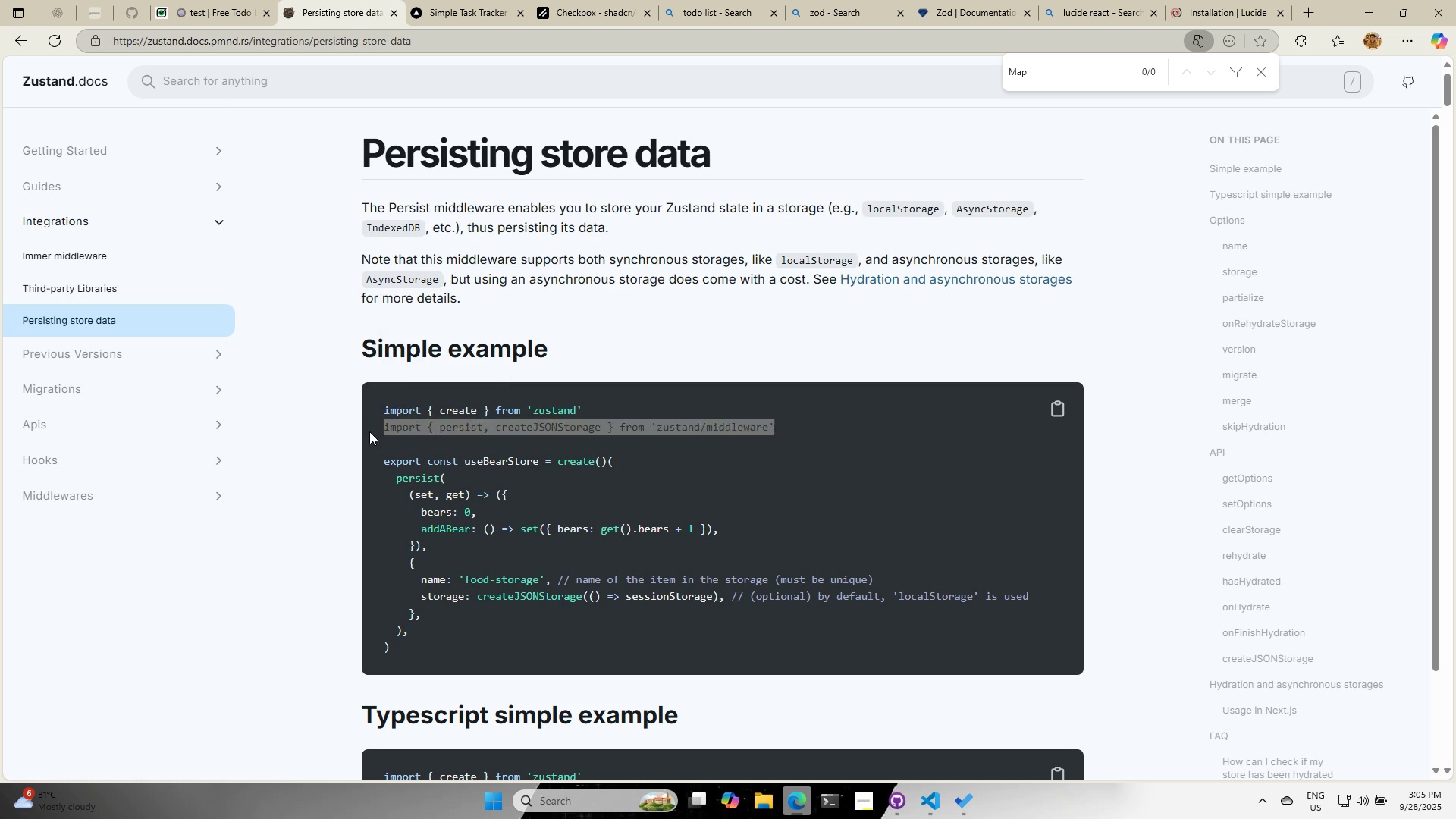 
key(Alt+Tab)
 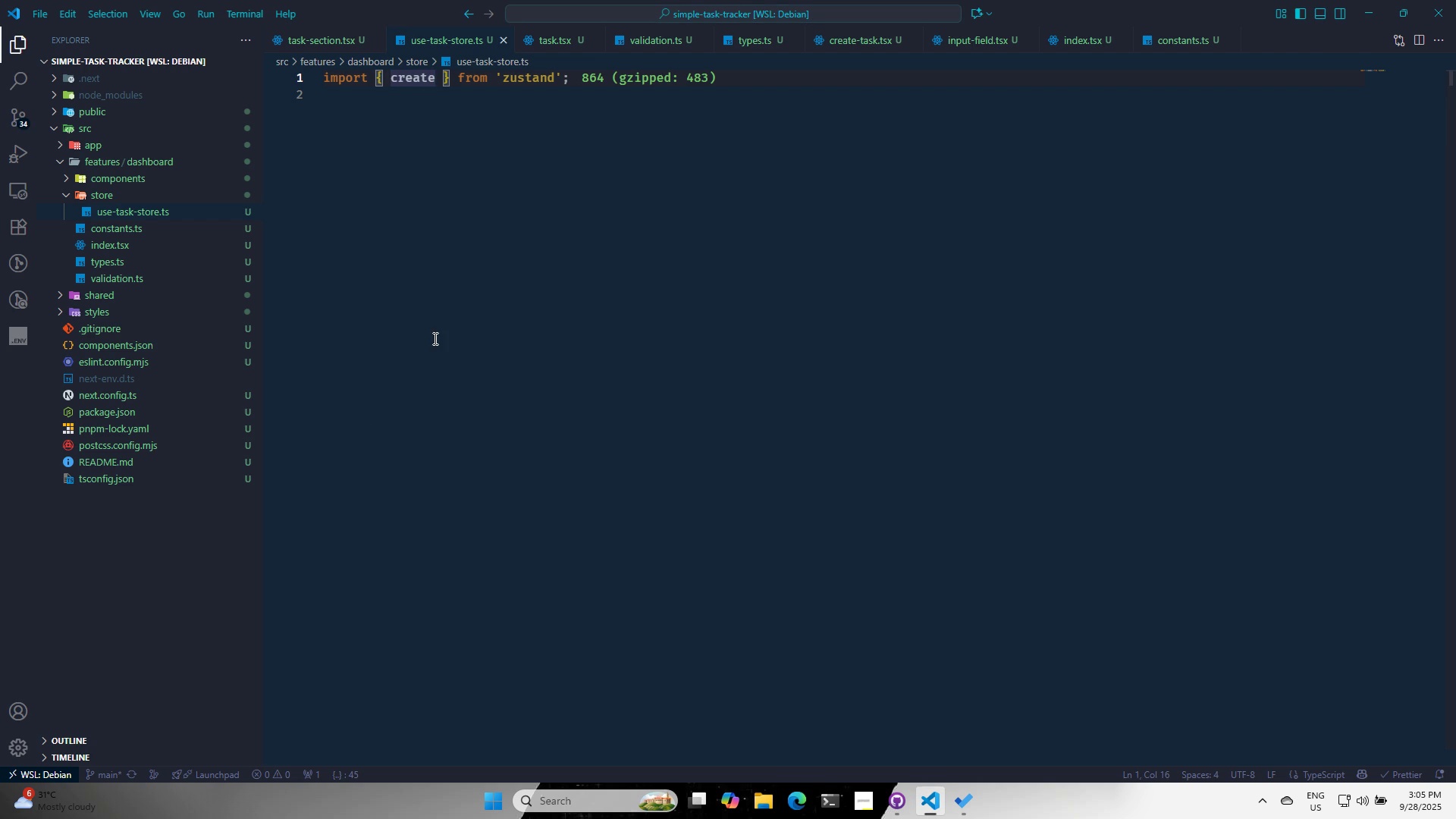 
left_click([468, 290])
 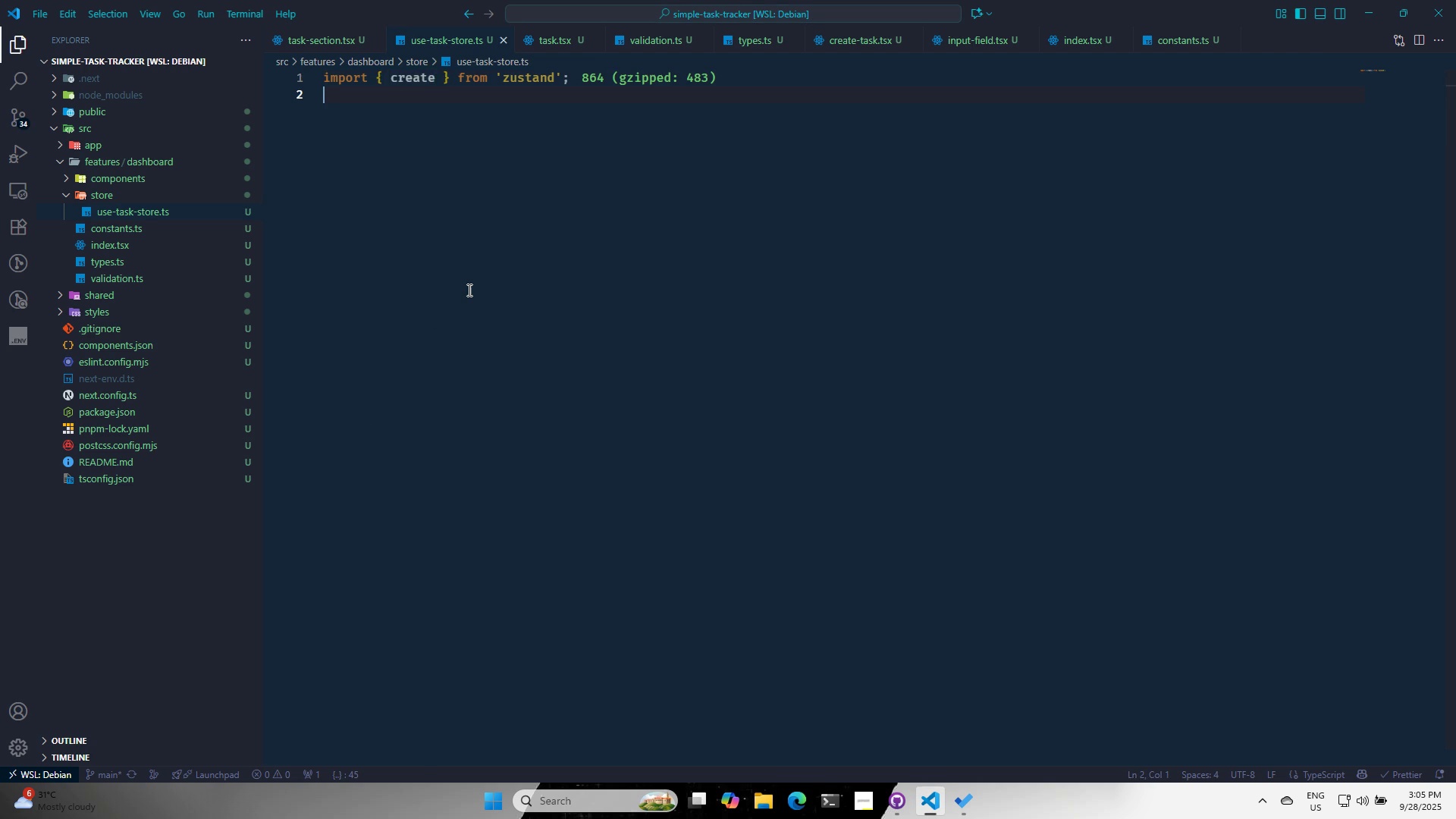 
key(Control+ControlLeft)
 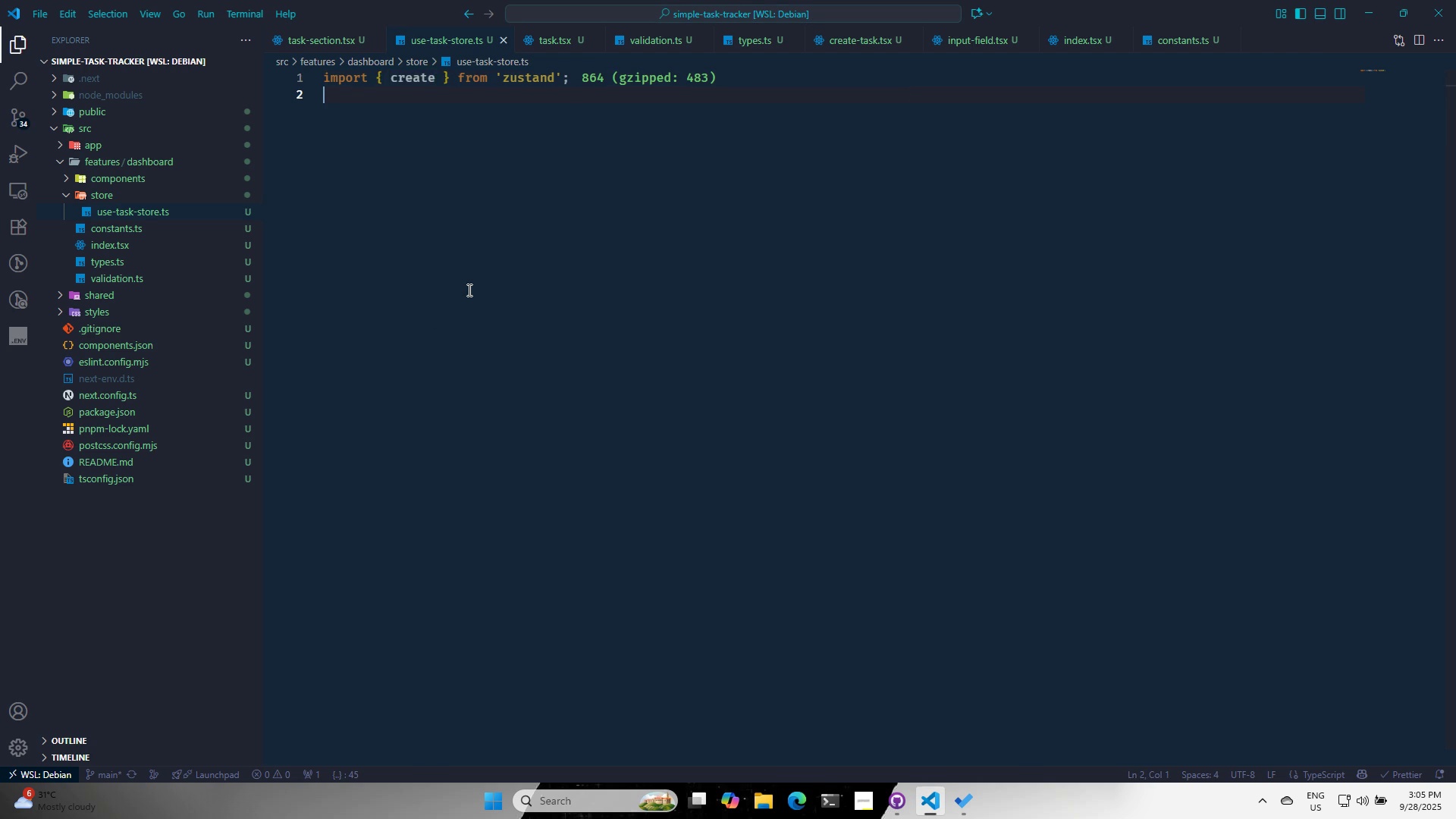 
key(Control+V)
 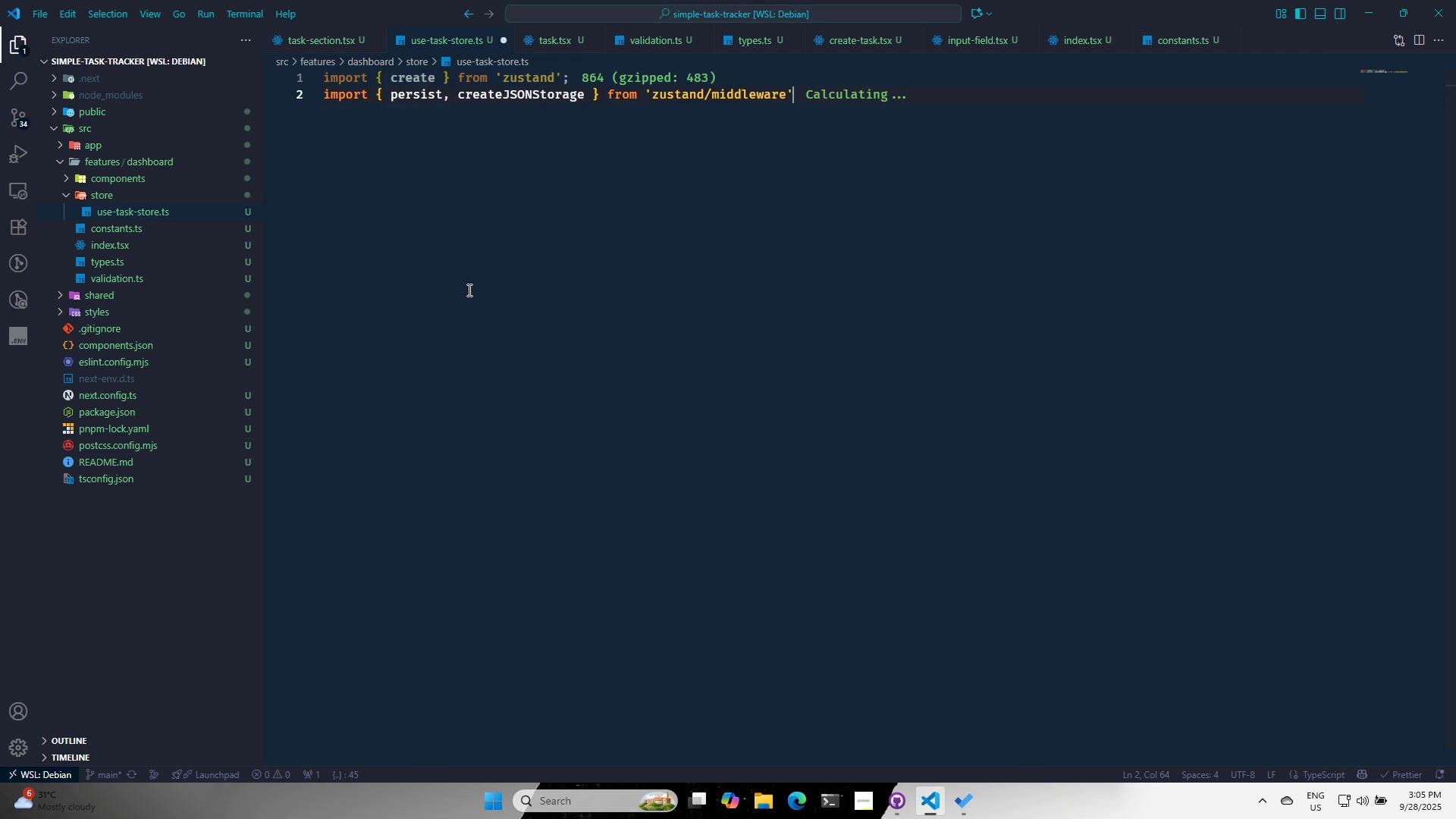 
key(Alt+AltLeft)
 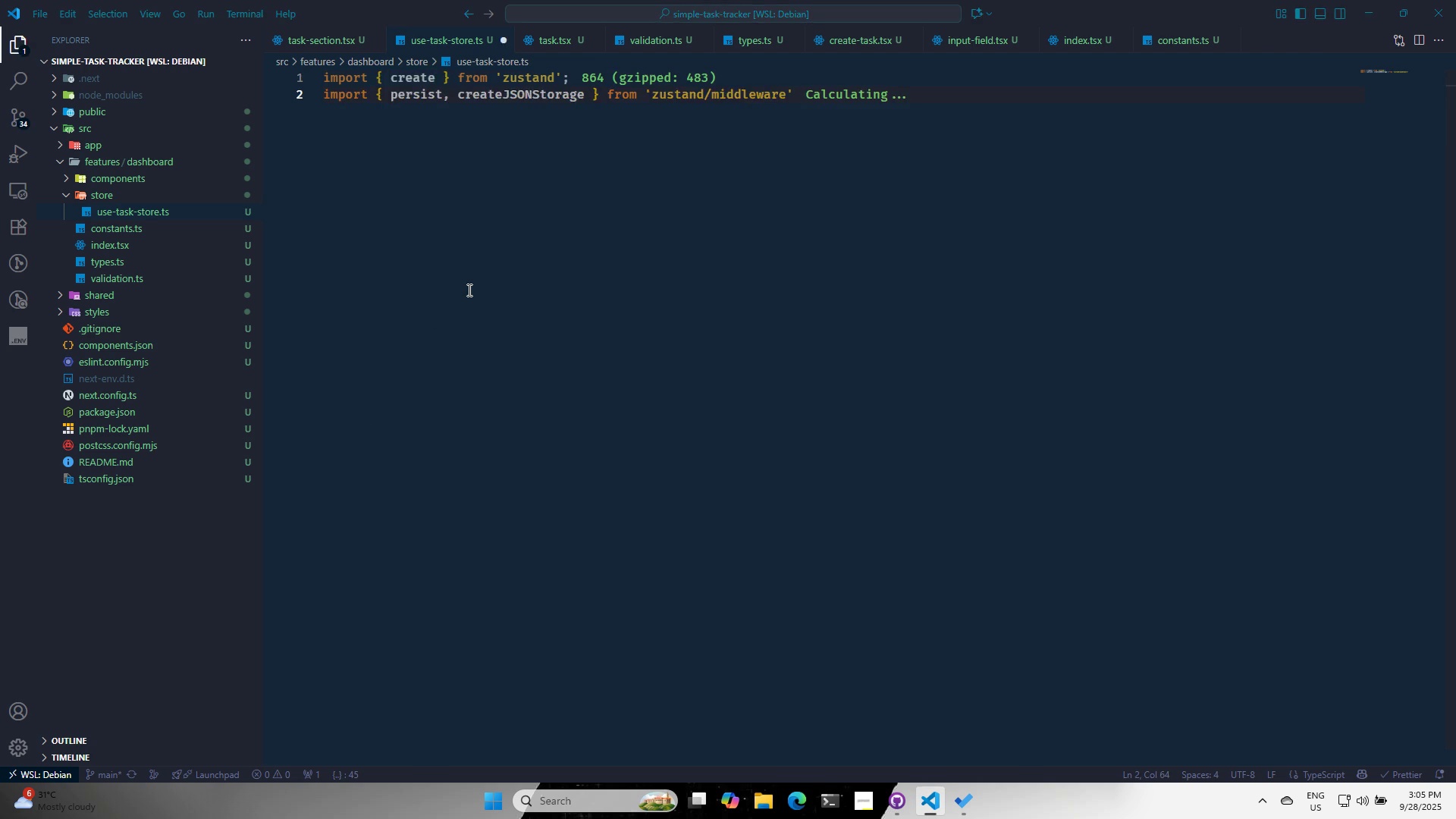 
key(Alt+Tab)
 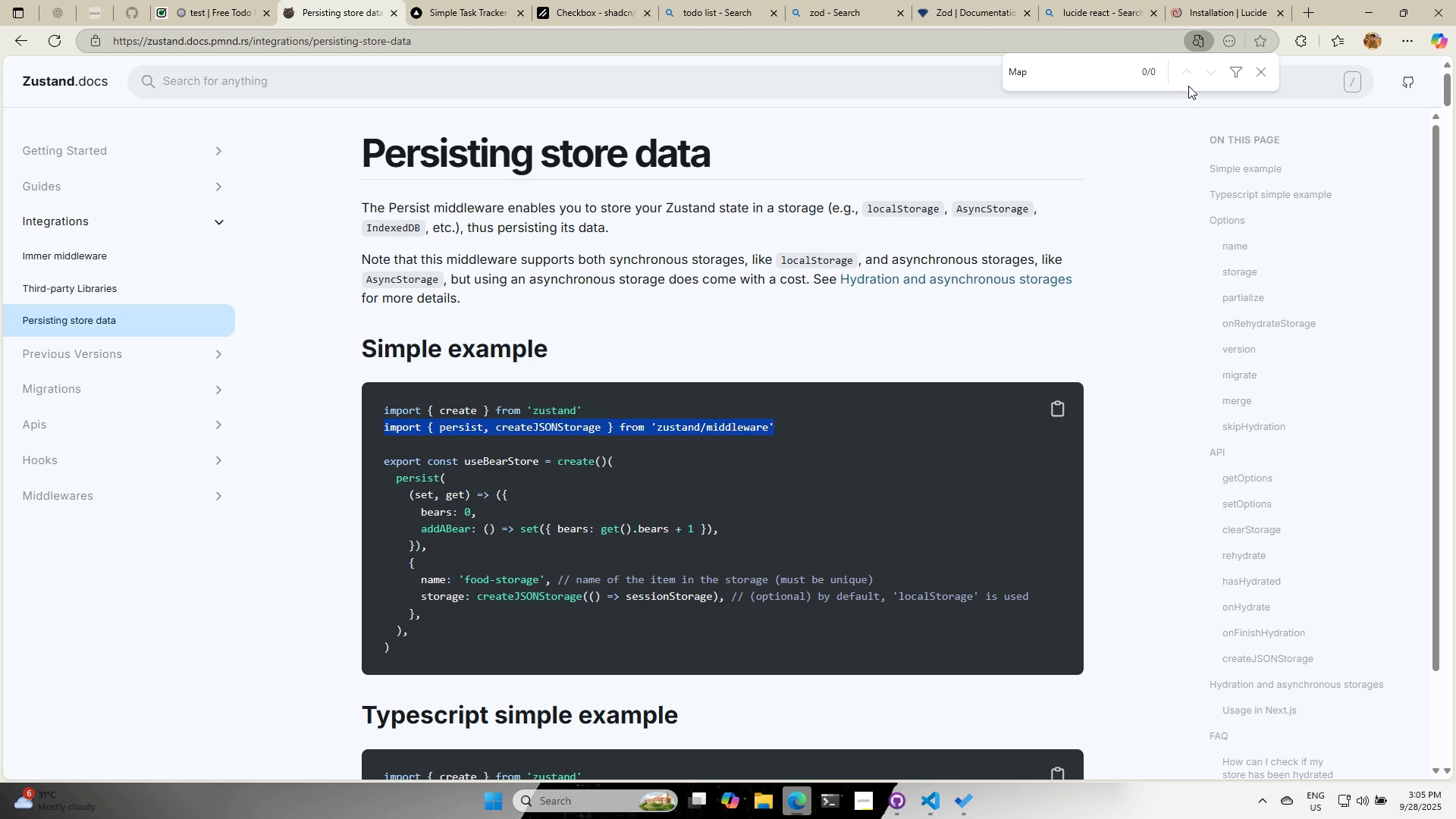 
left_click([1187, 62])
 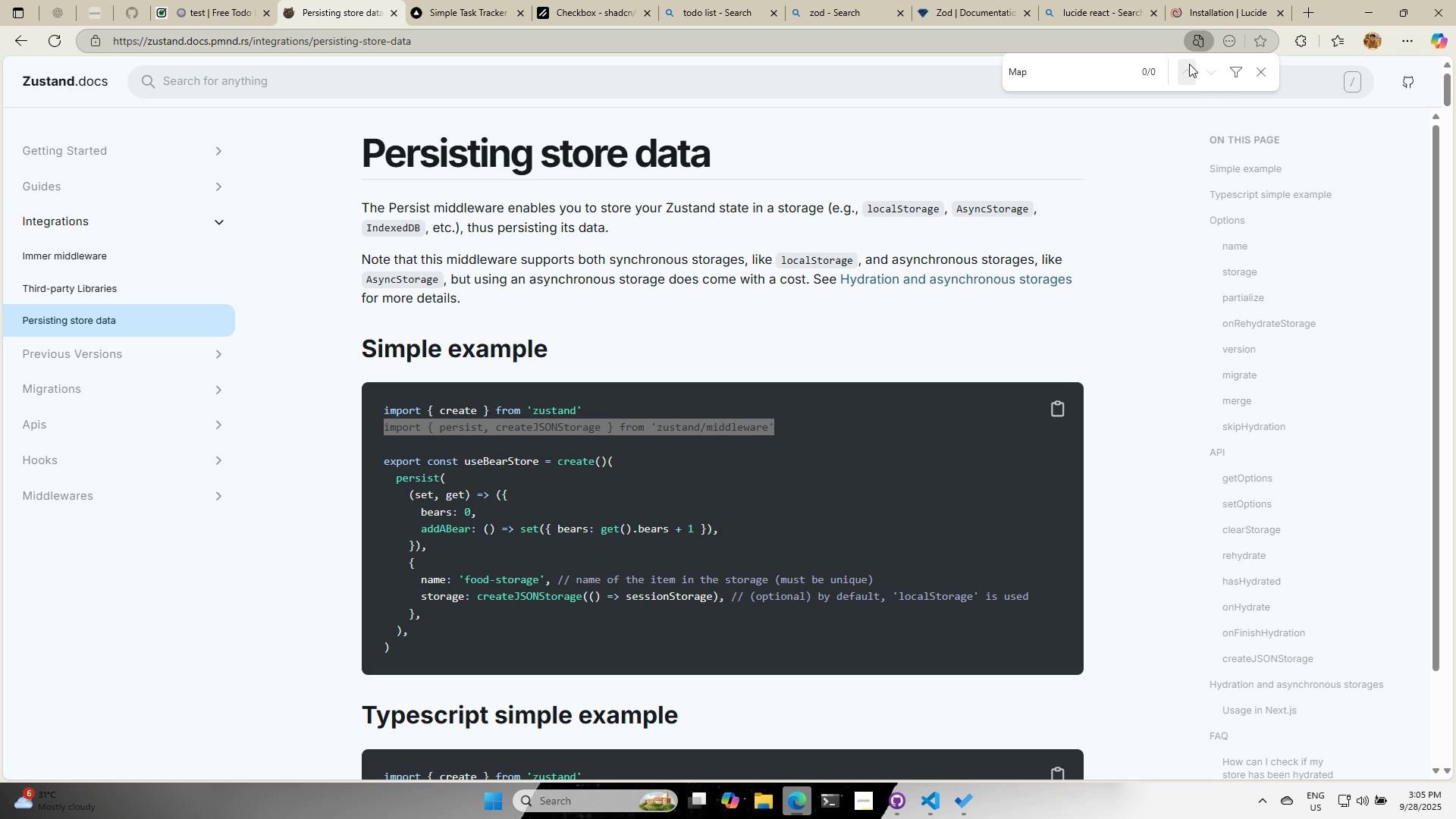 
left_click([1189, 64])
 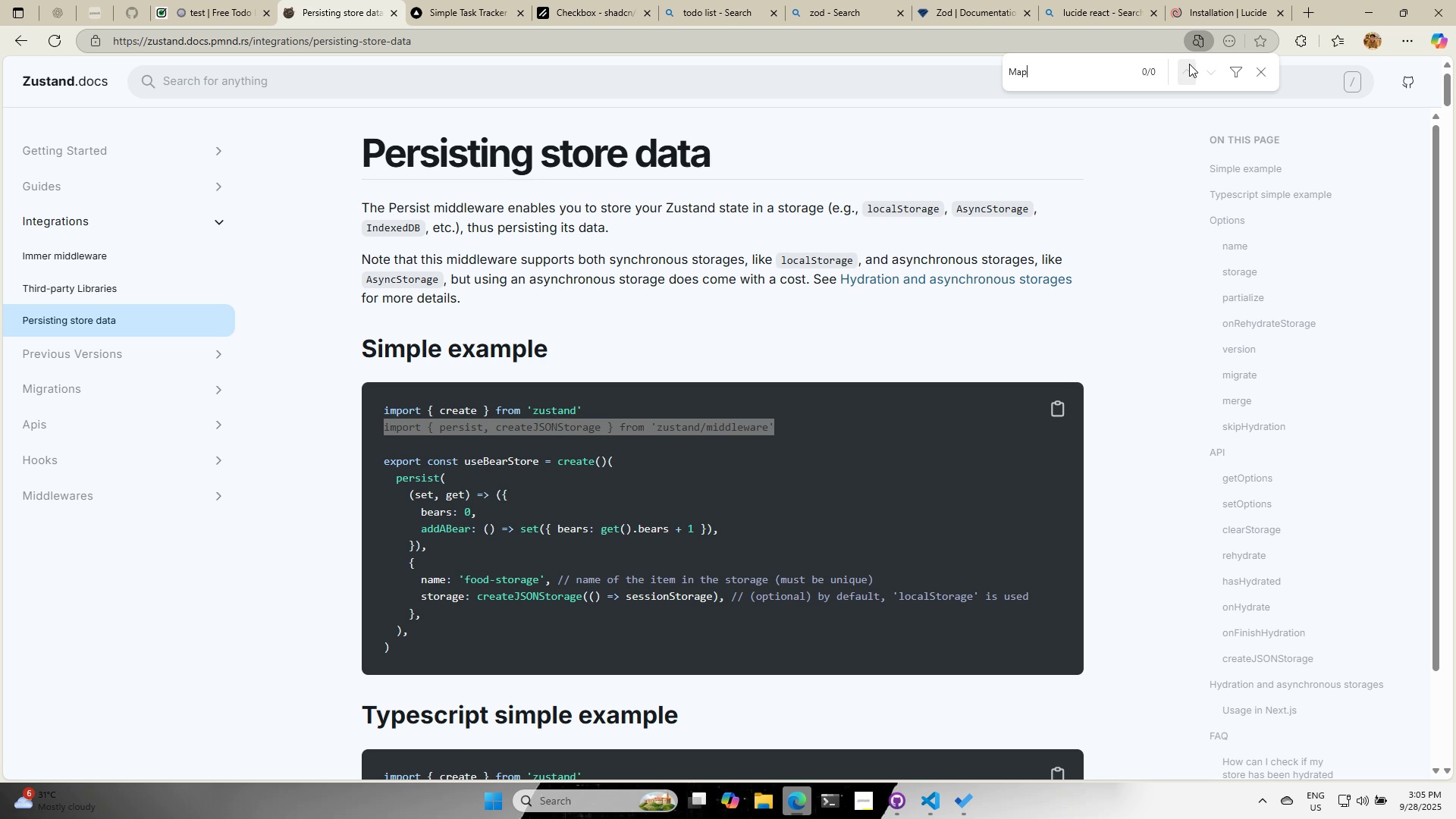 
left_click([1189, 64])
 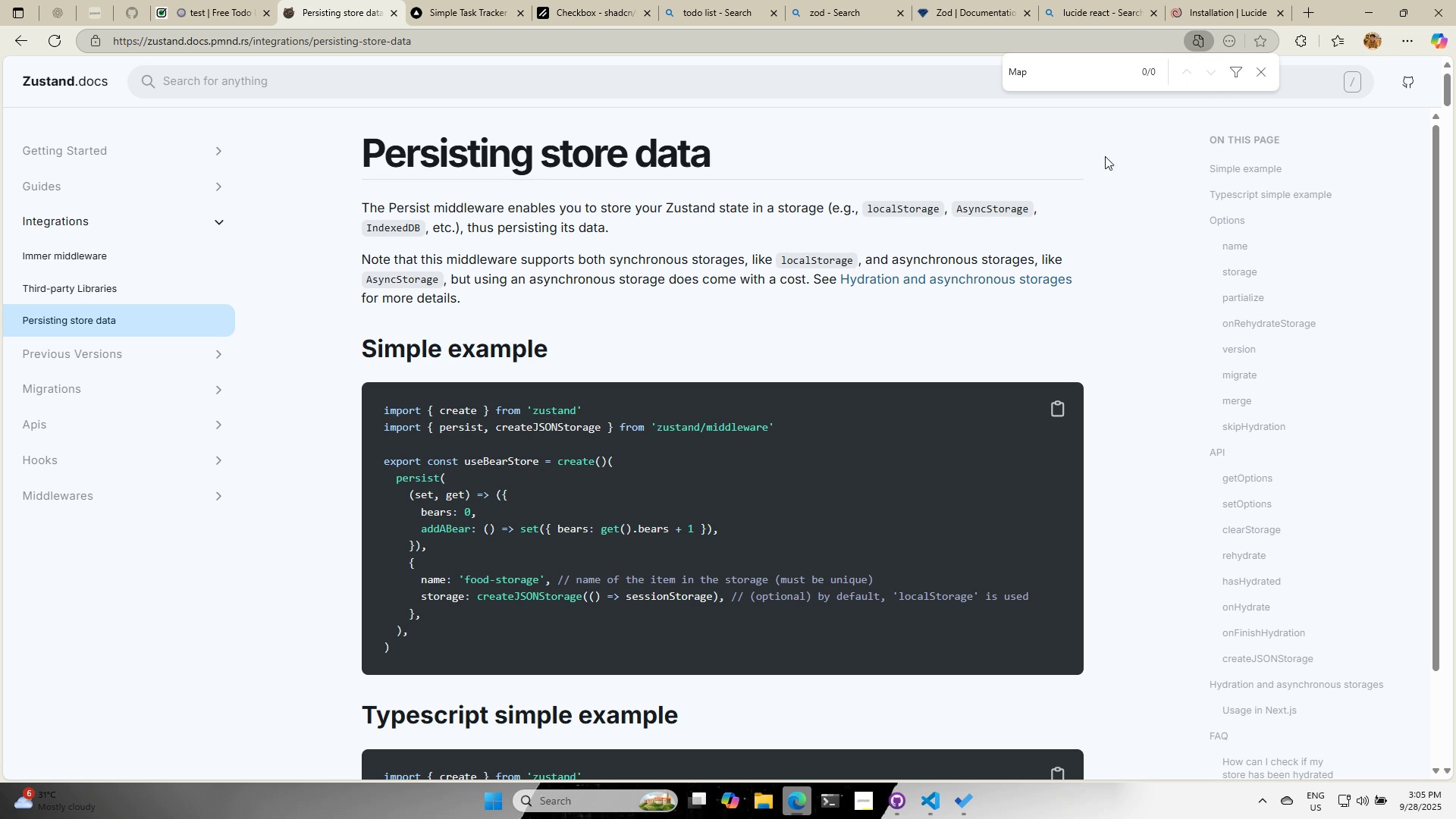 
double_click([1064, 70])
 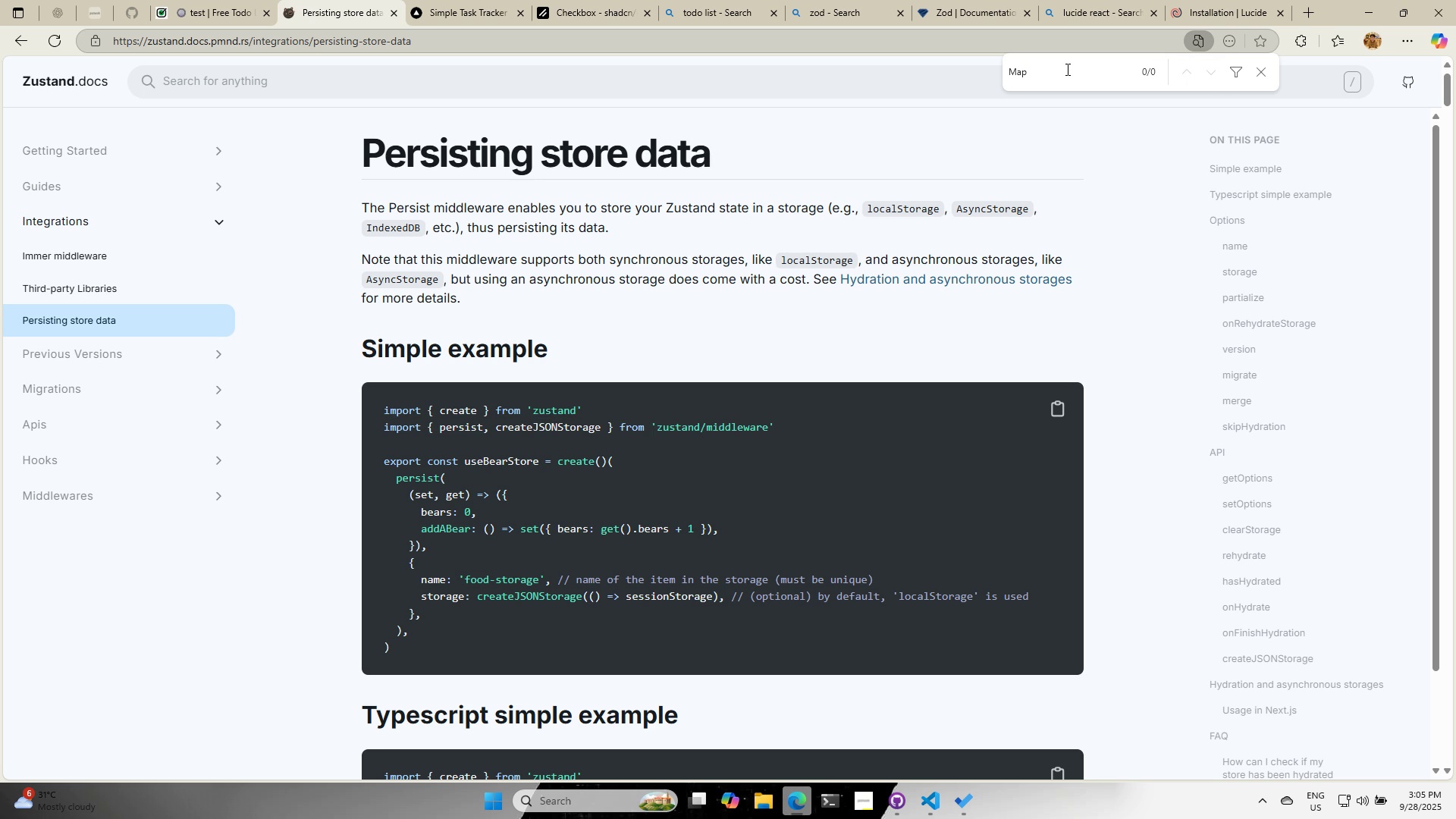 
key(Backspace)
 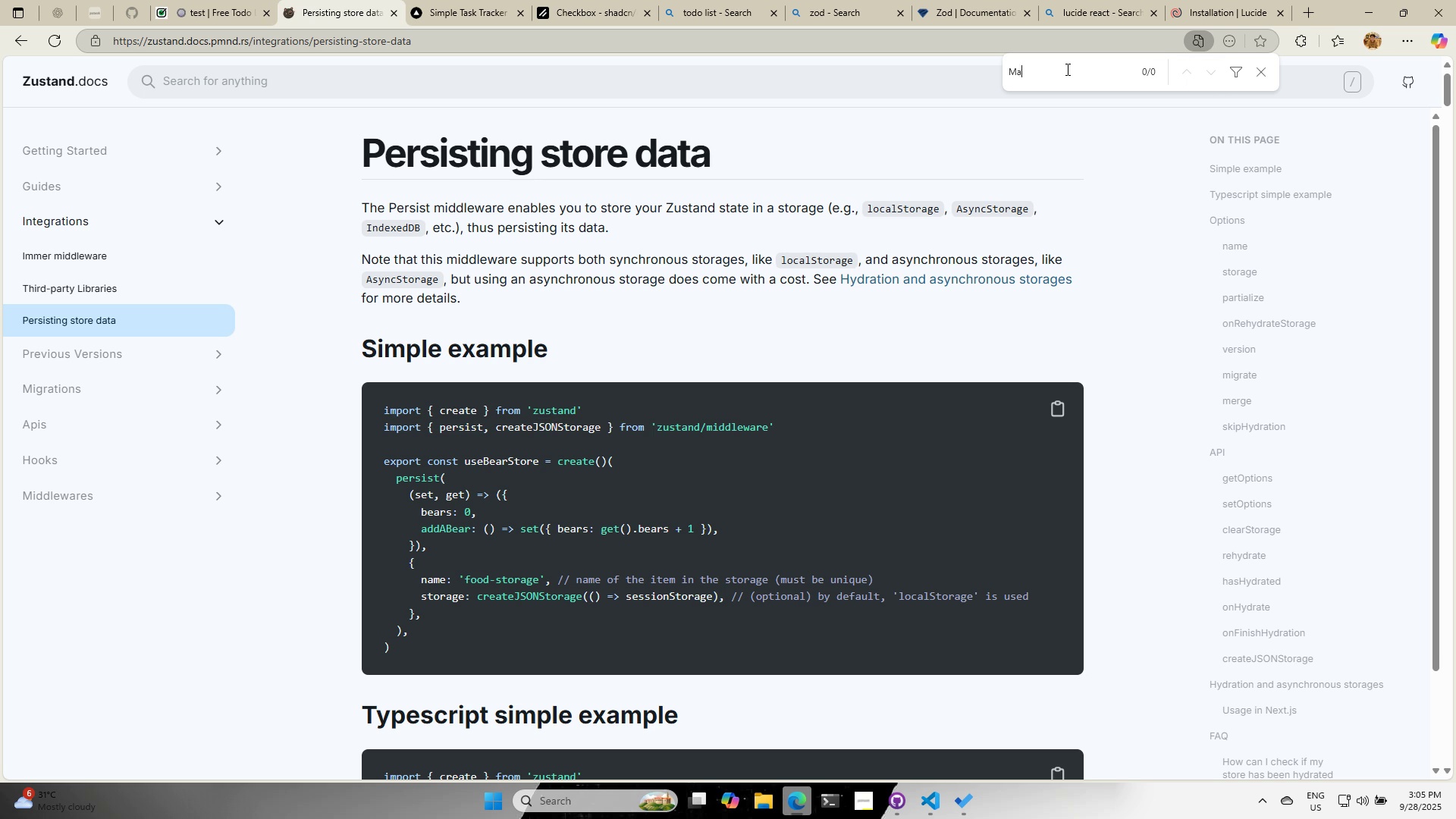 
key(O)
 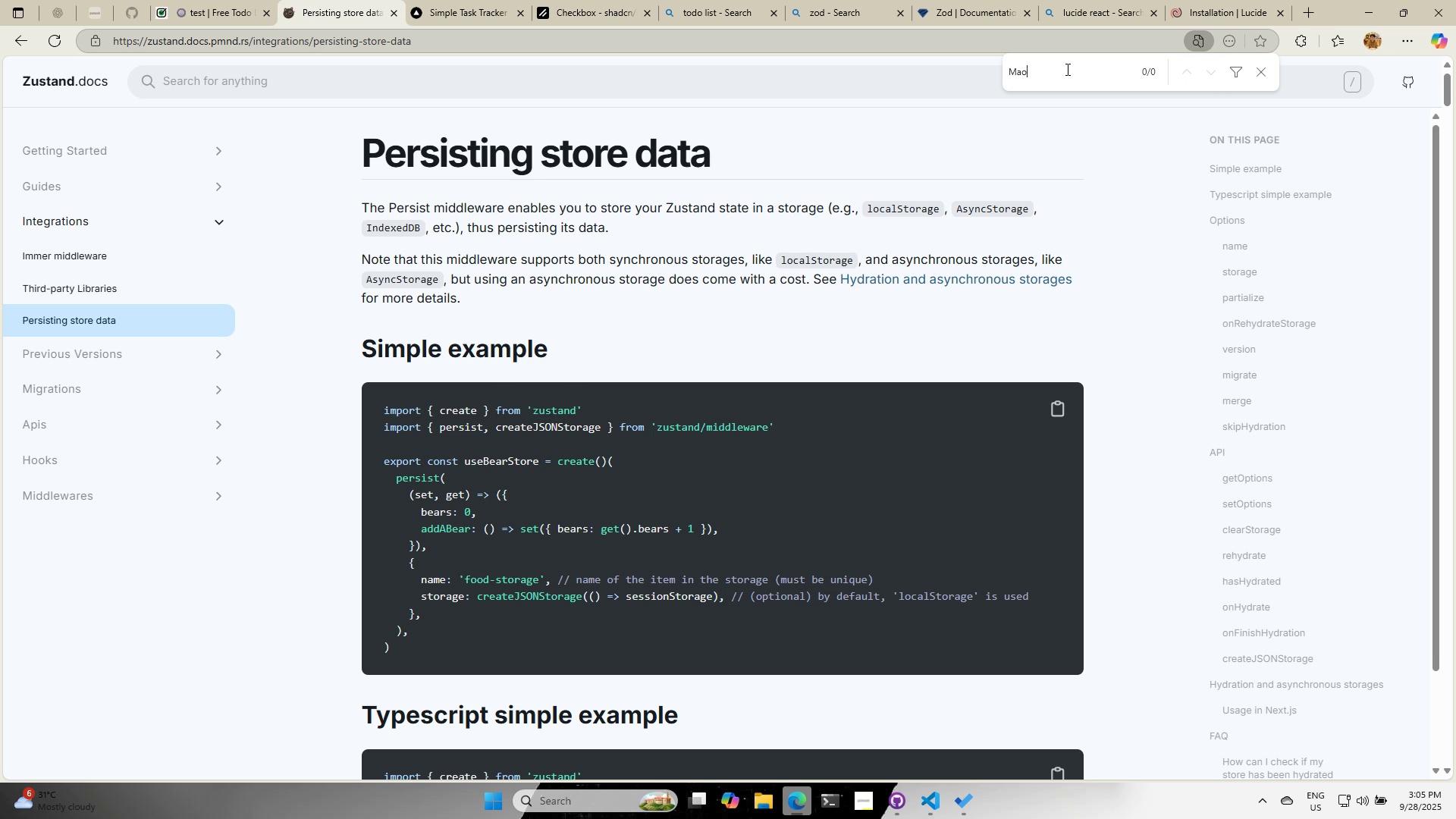 
key(Backspace)
 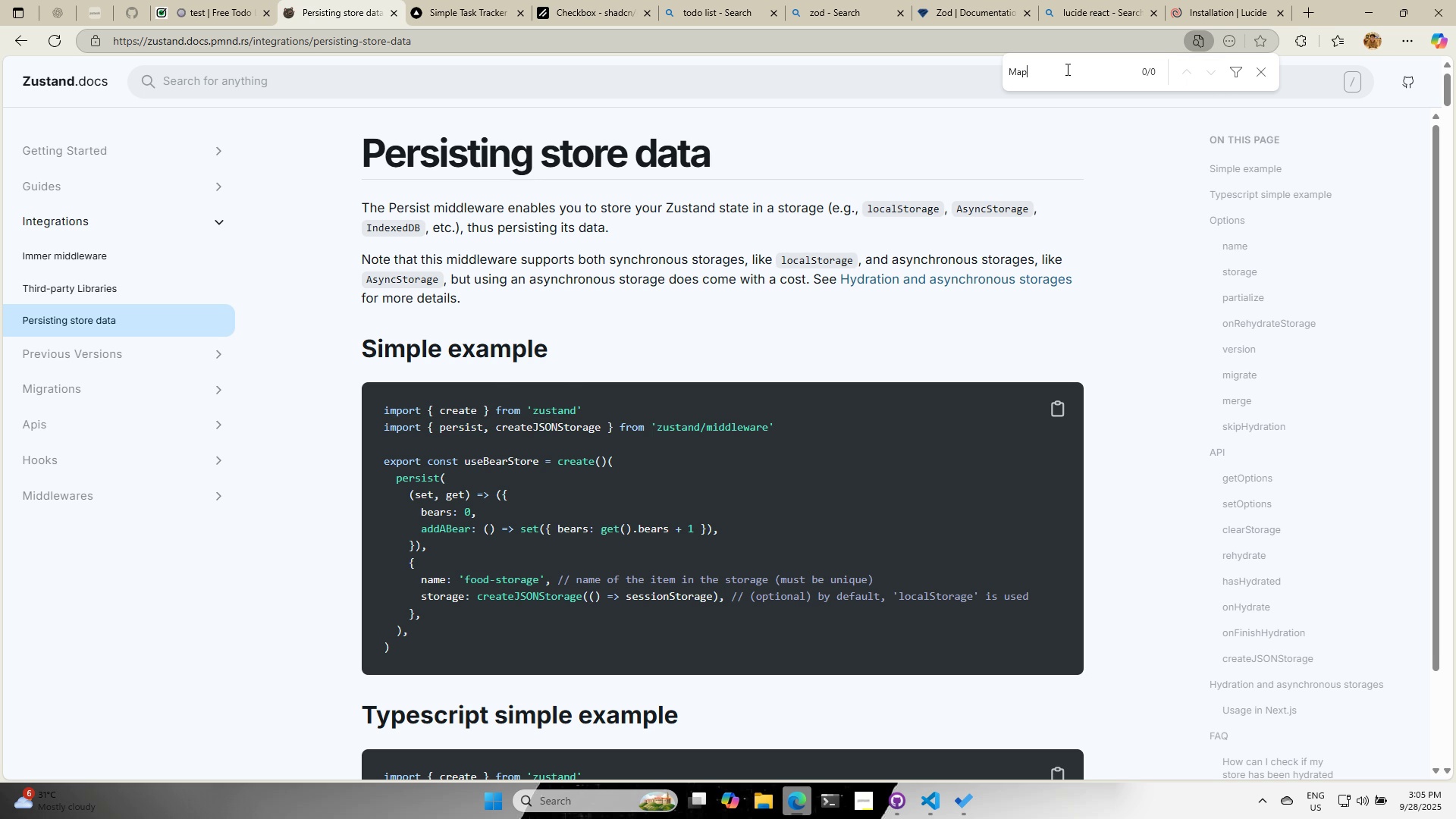 
key(P)
 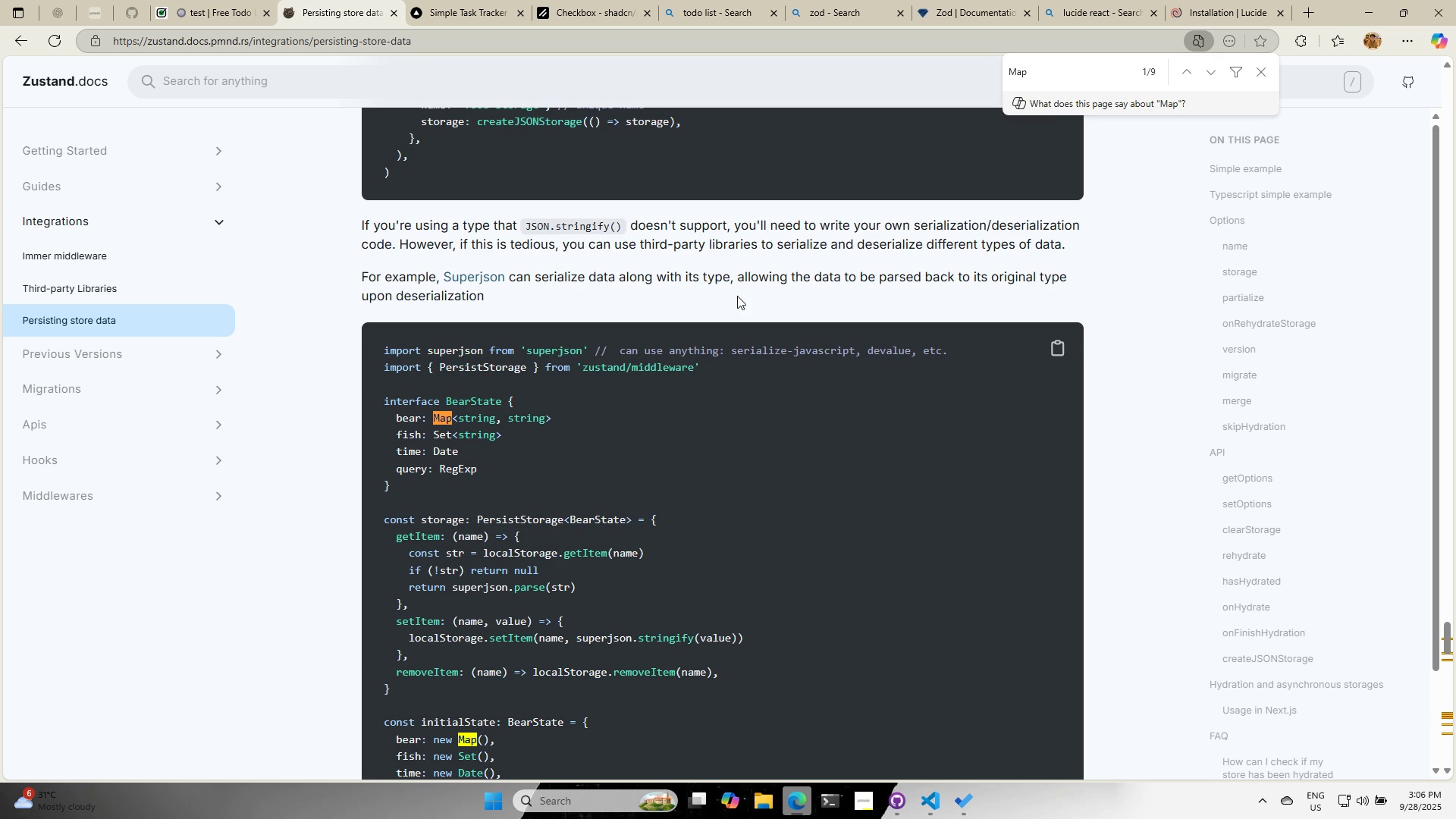 
scroll: coordinate [886, 450], scroll_direction: down, amount: 4.0
 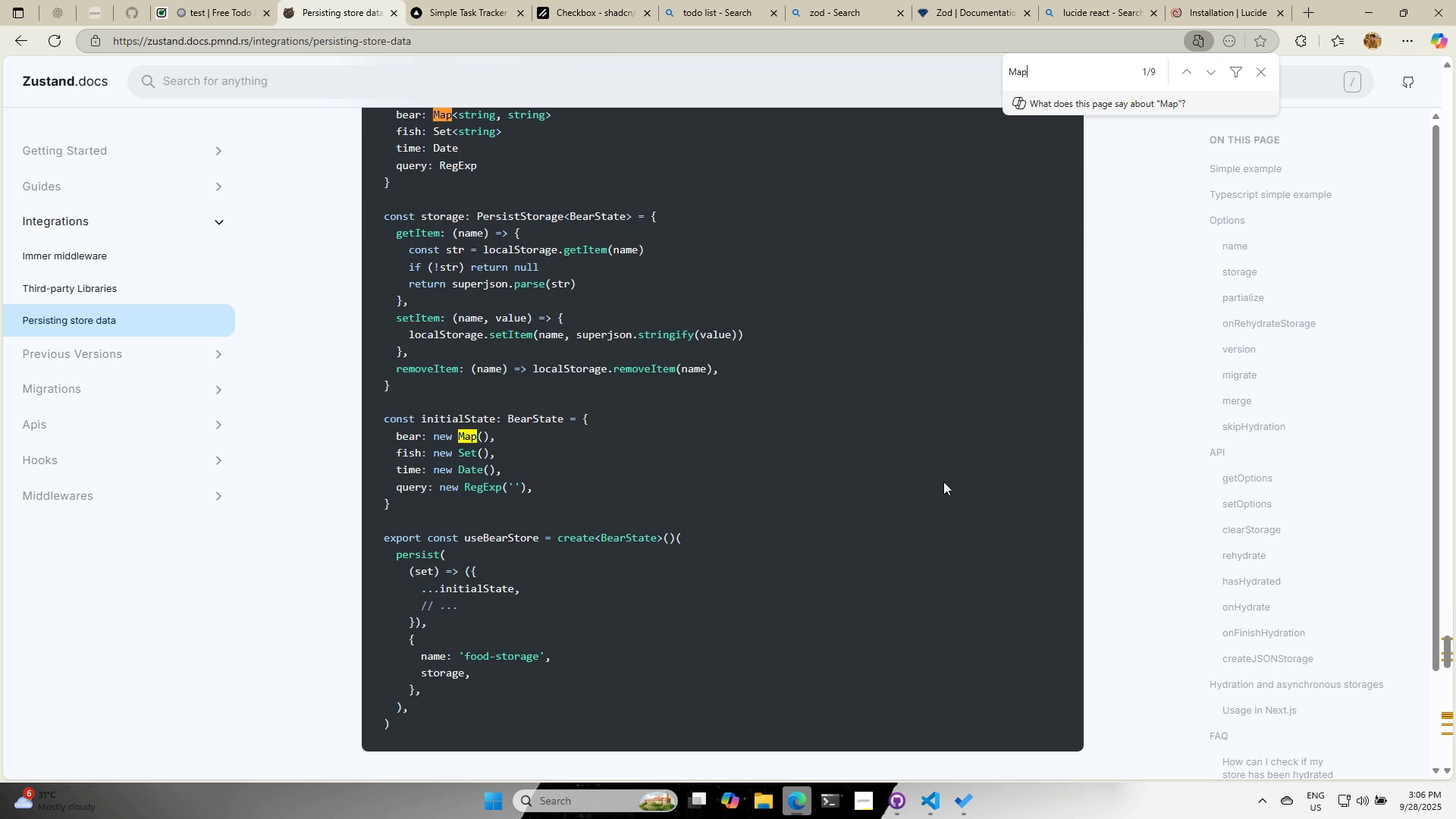 
scroll: coordinate [952, 479], scroll_direction: up, amount: 2.0
 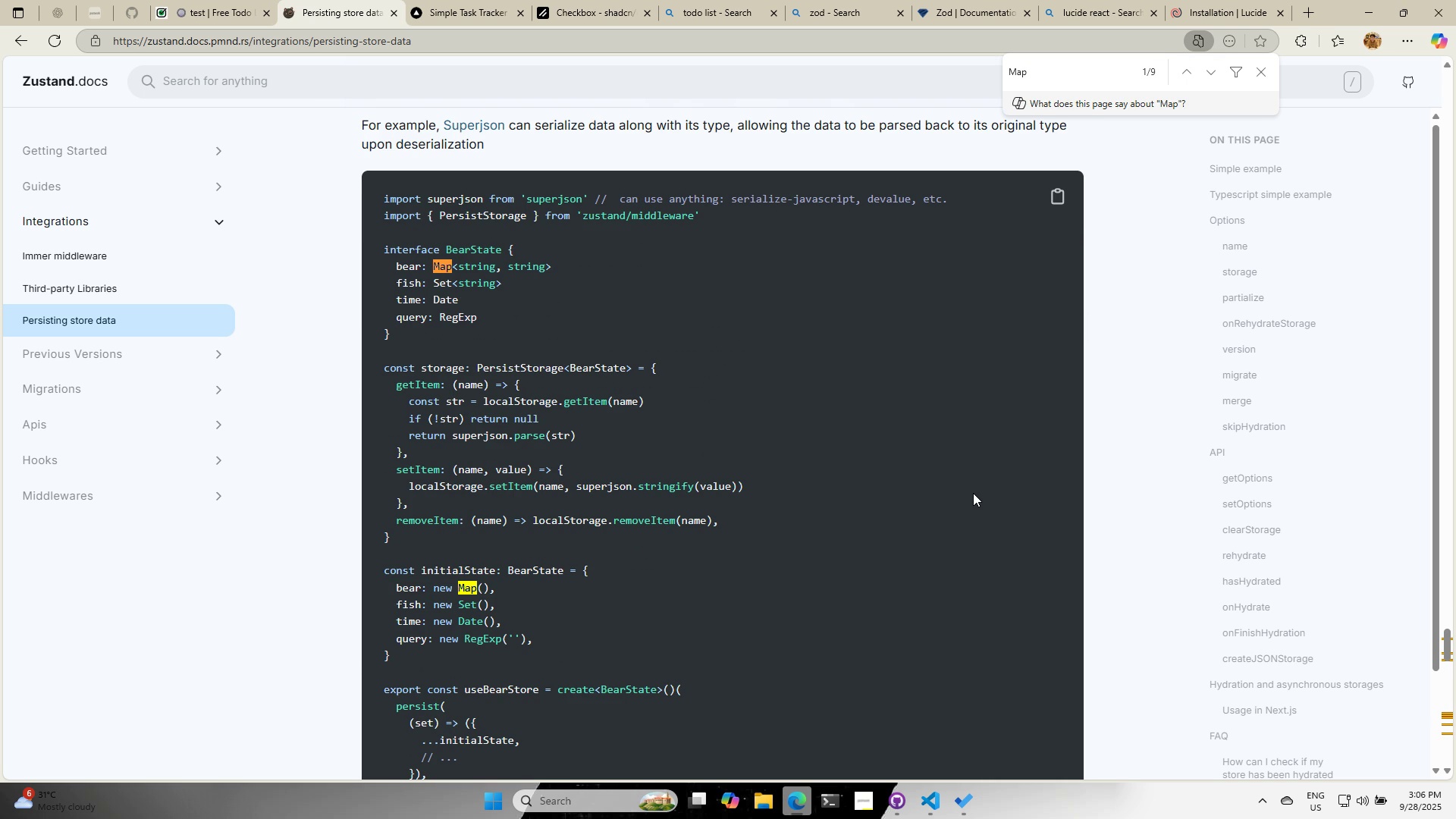 
wait(8.14)
 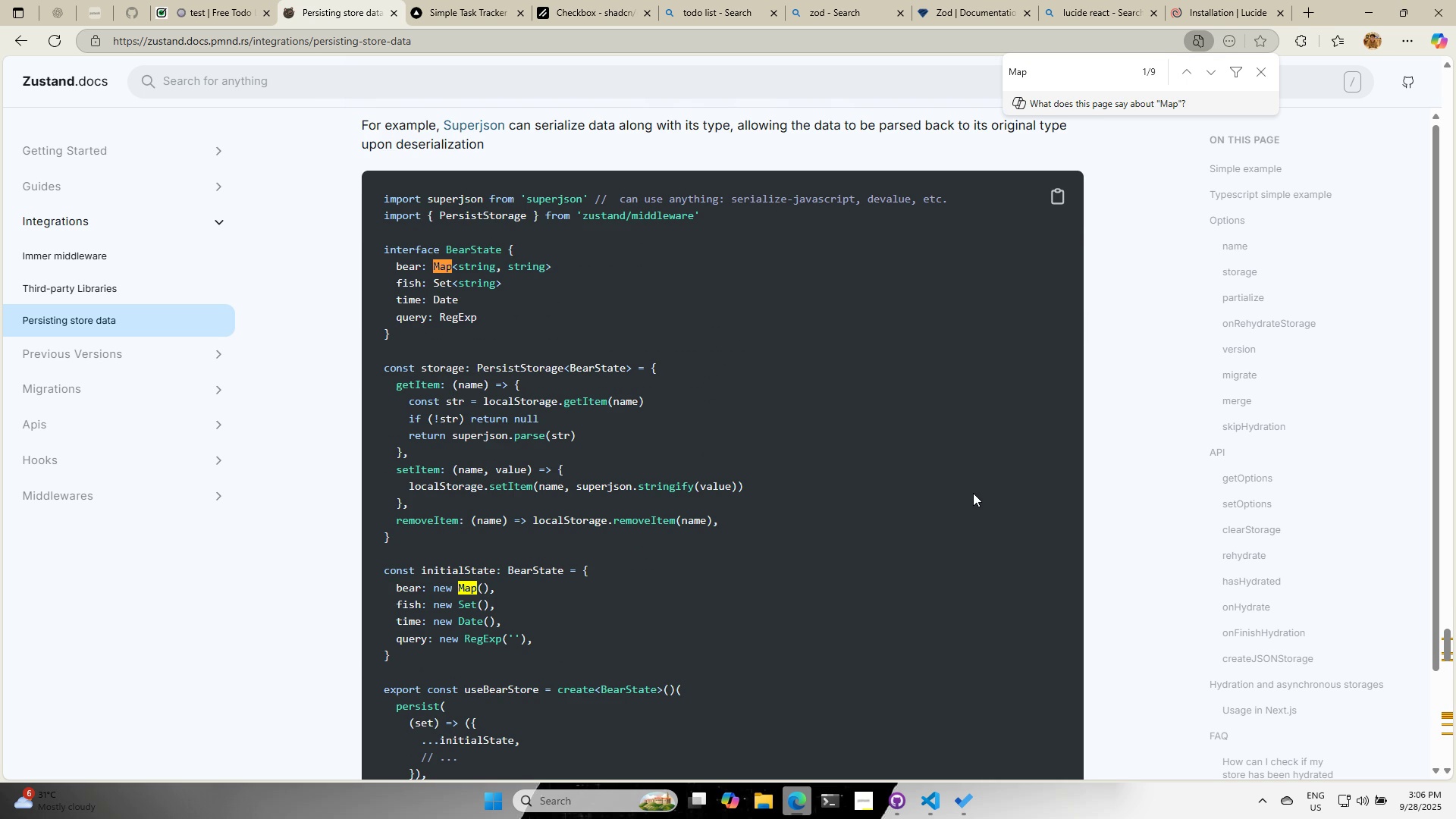 
double_click([554, 204])